 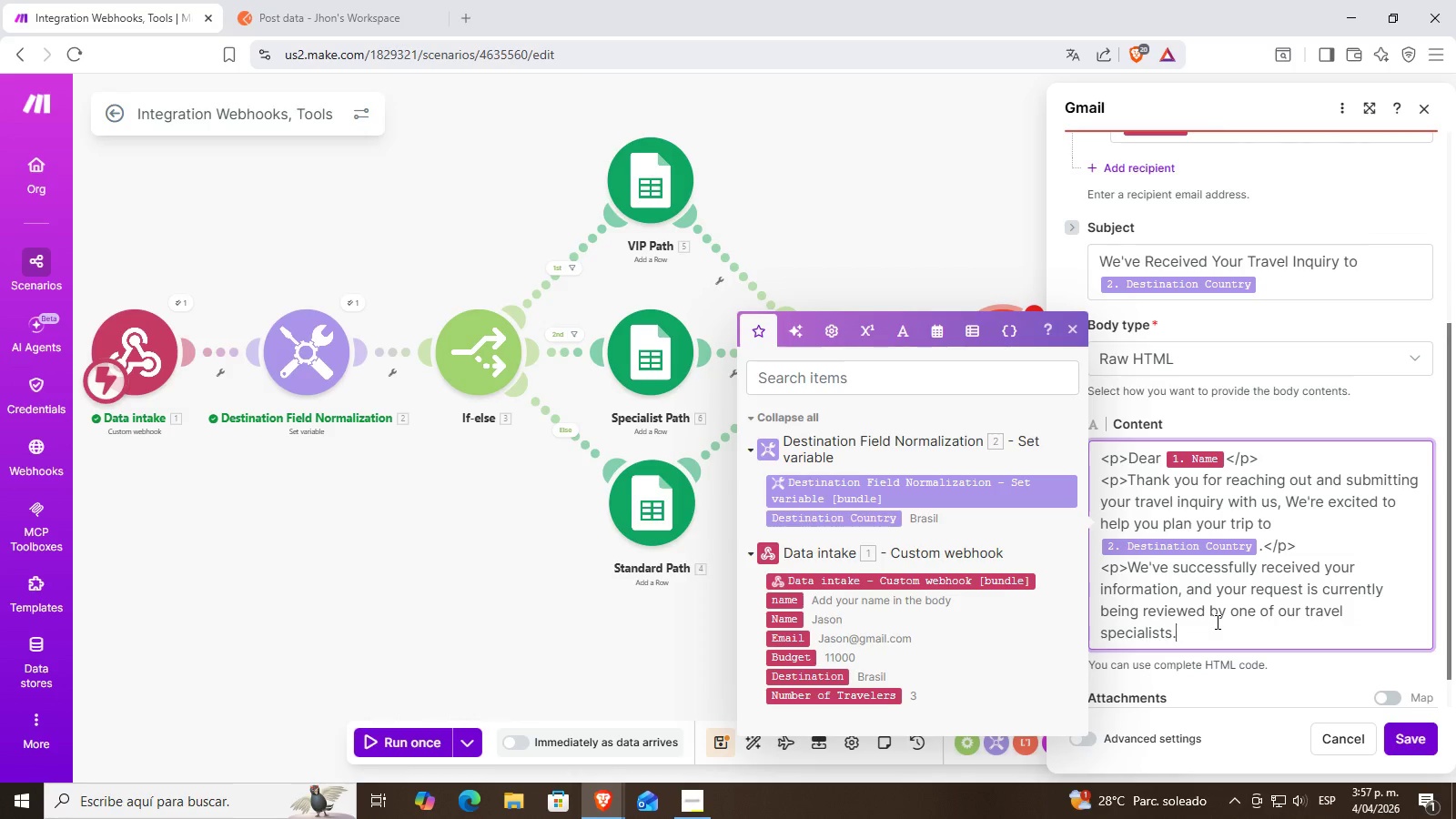 
key(Period)
 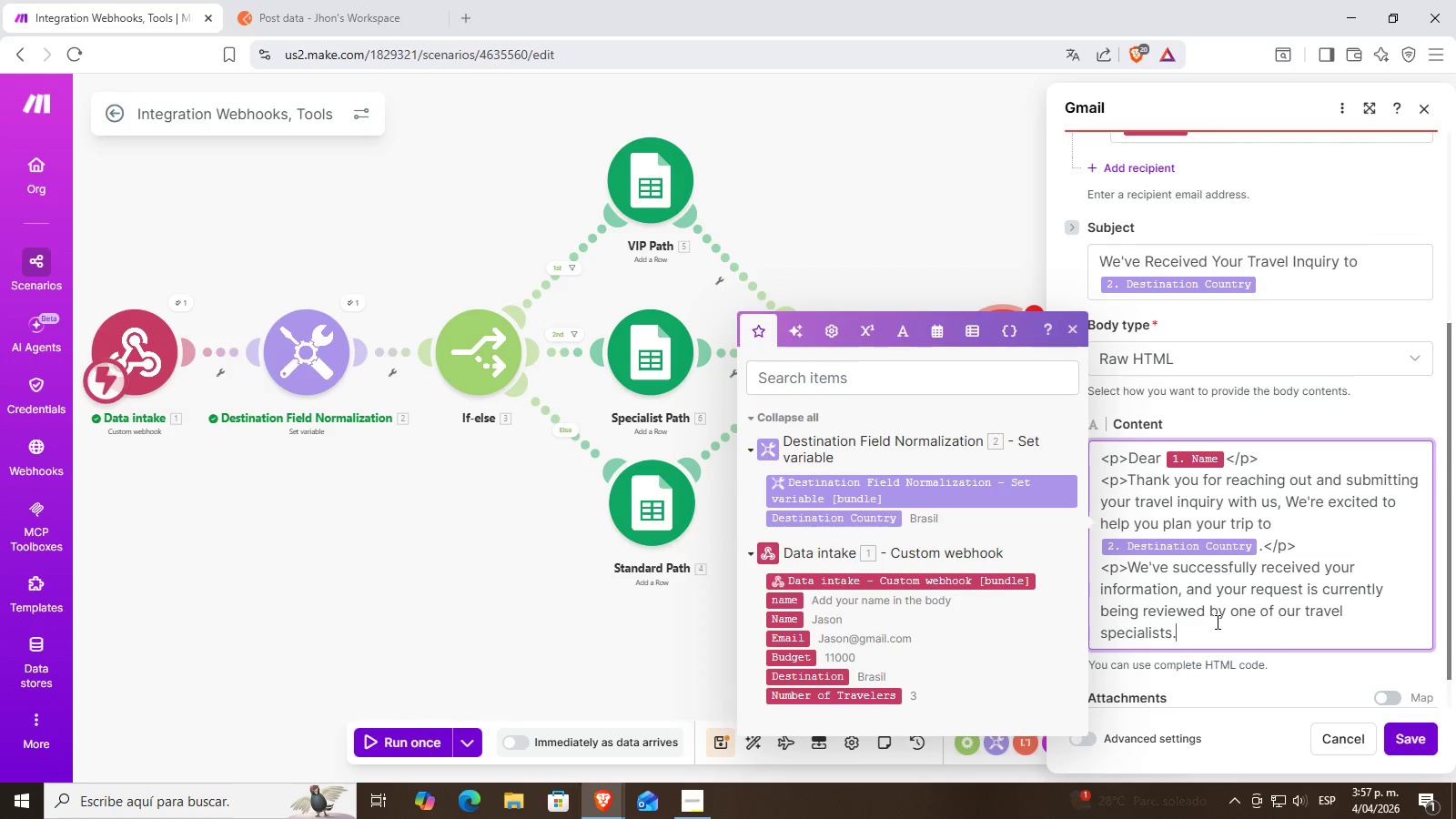 
wait(7.61)
 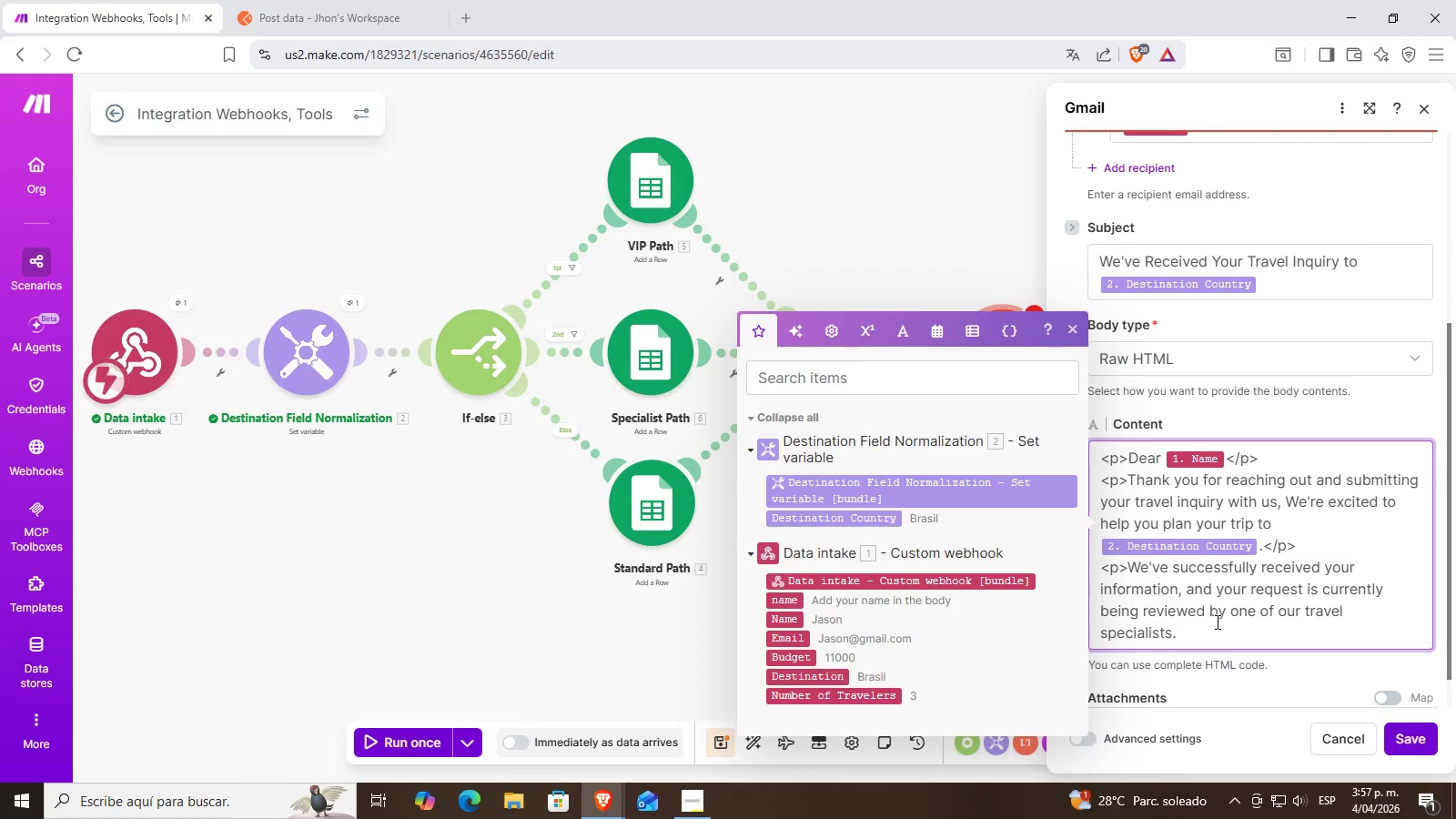 
key(Control+V)
 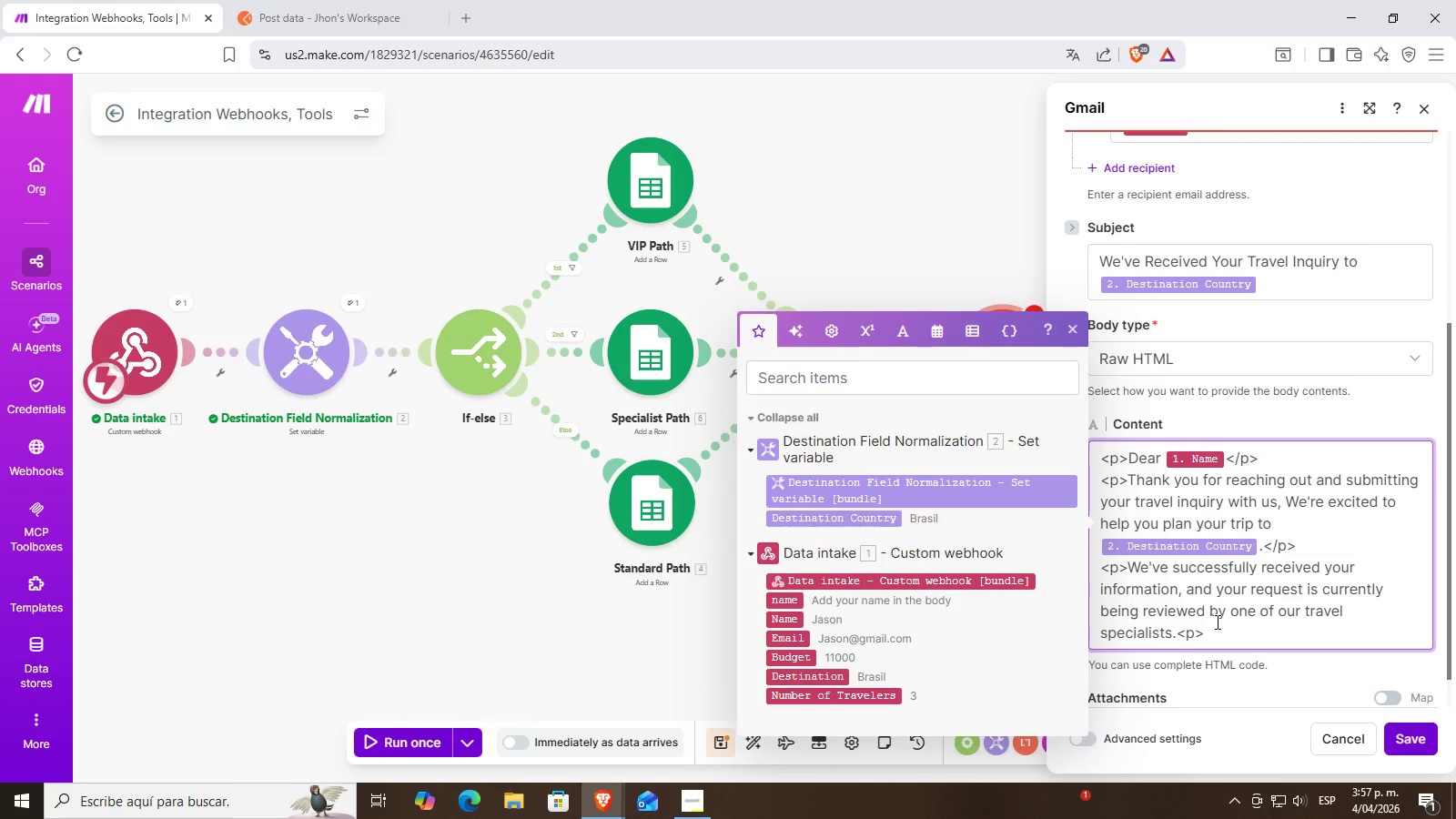 
key(ArrowLeft)
 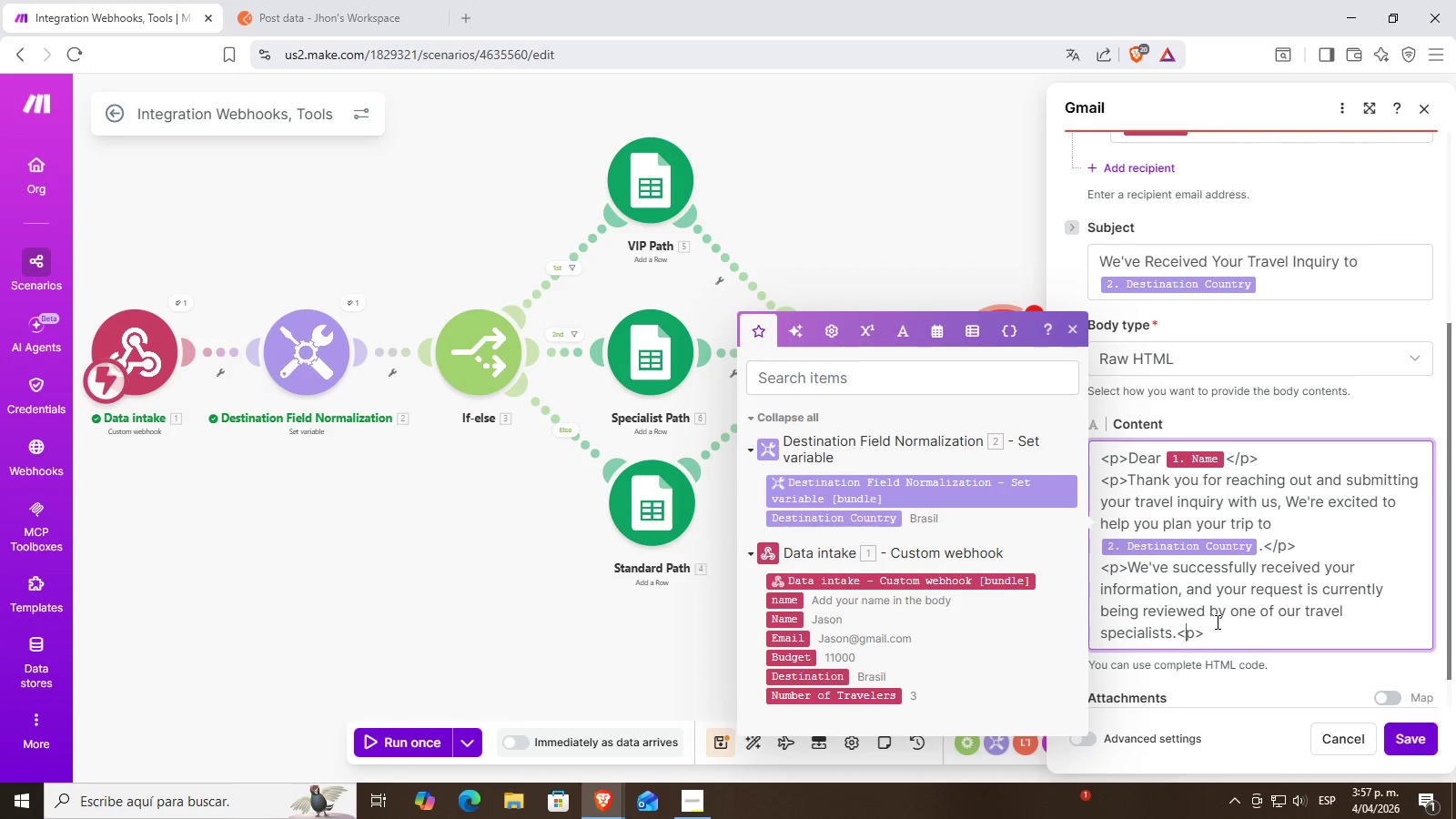 
key(ArrowLeft)
 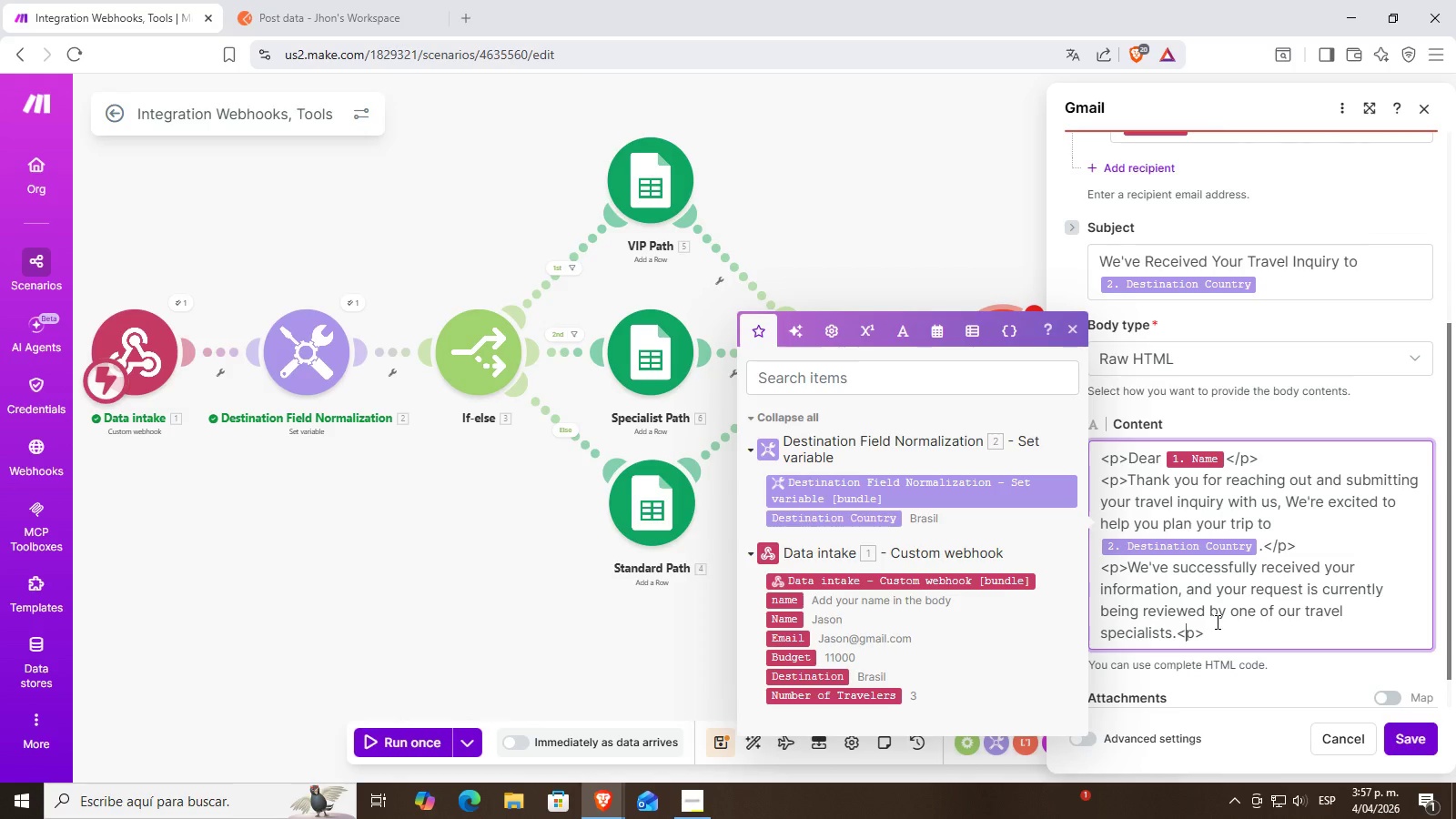 
key(Shift+7)
 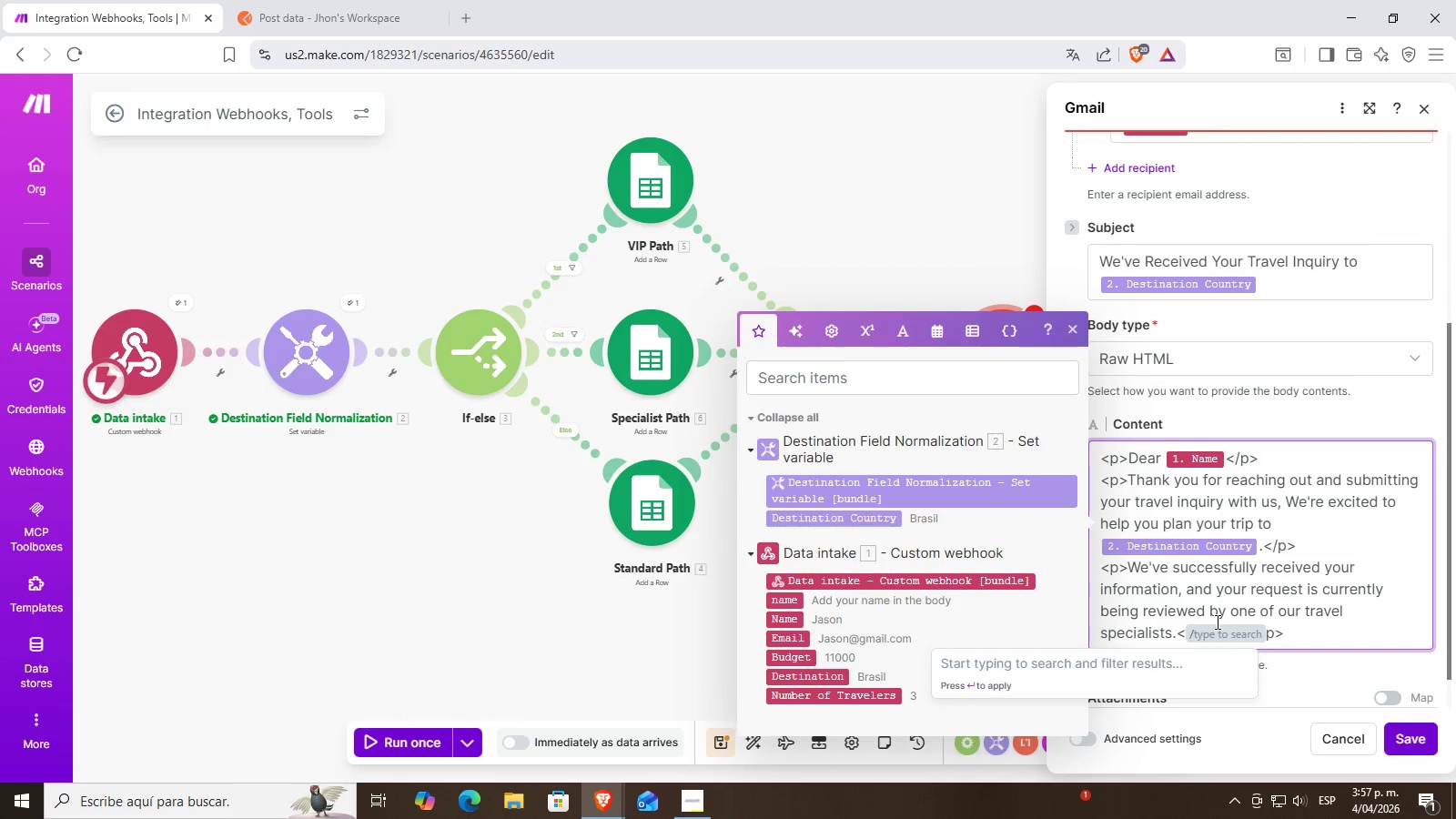 
key(ArrowRight)
 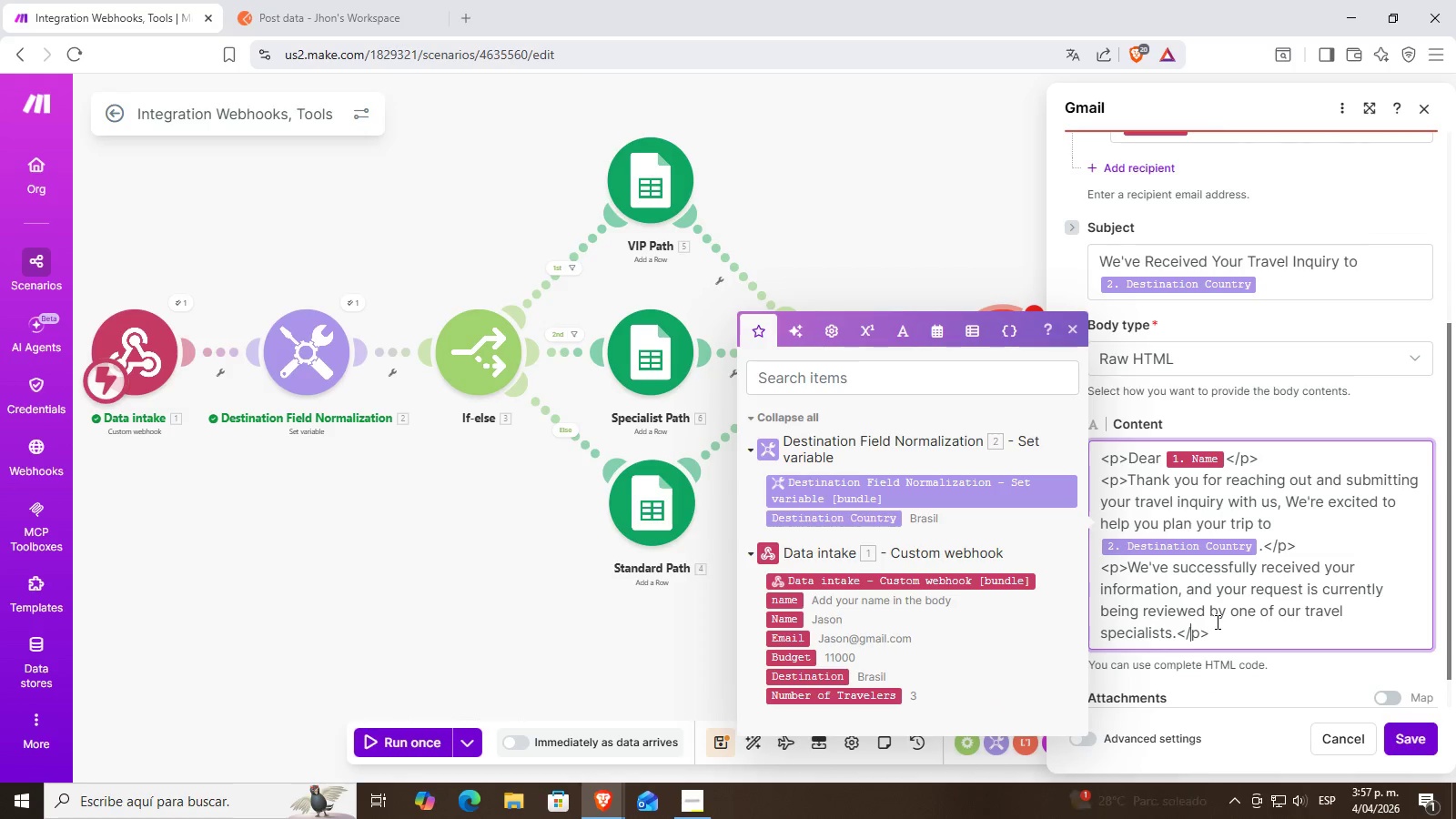 
key(ArrowRight)
 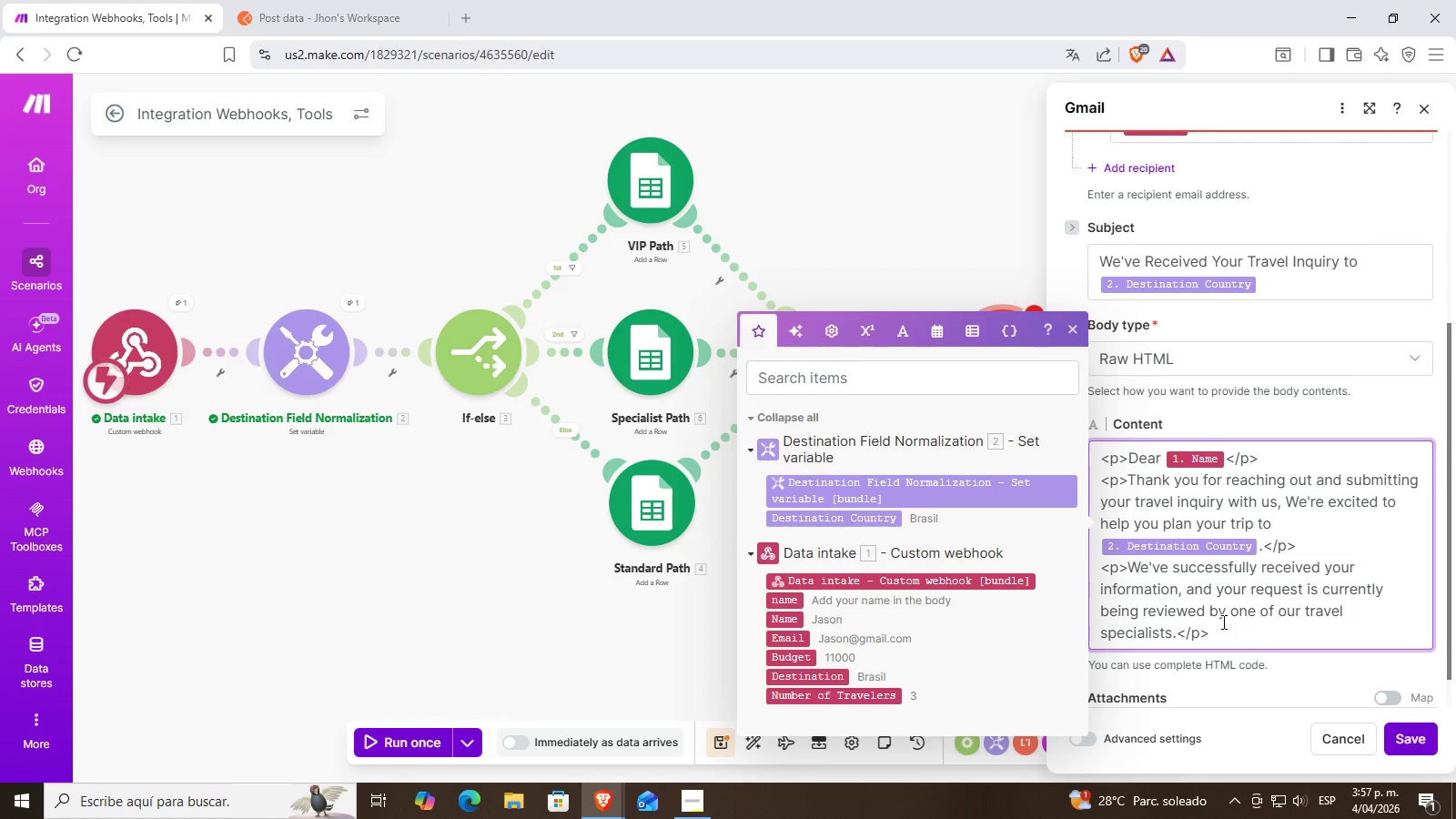 
left_click([1223, 622])
 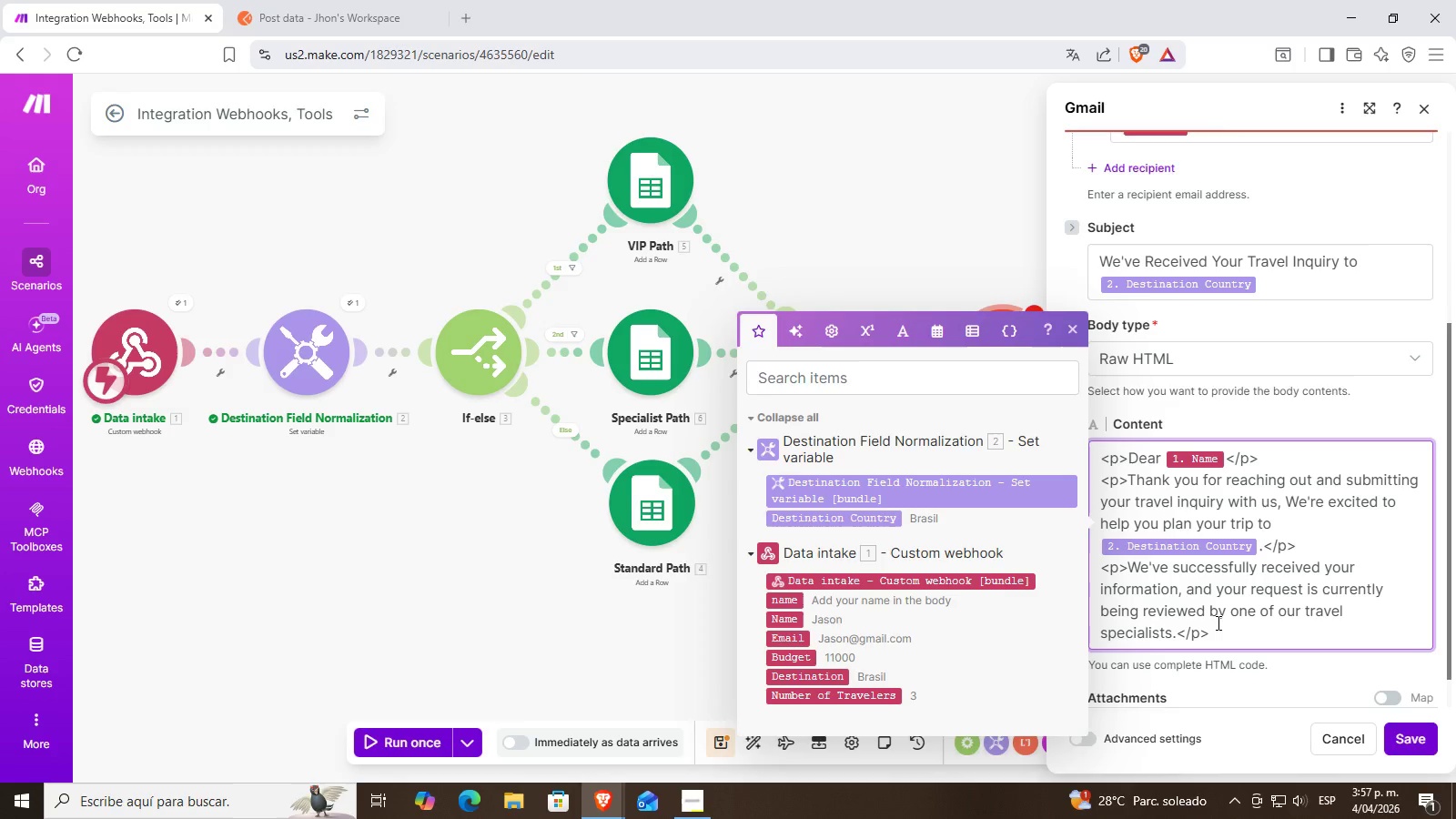 
scroll: coordinate [1217, 622], scroll_direction: down, amount: 1.0
 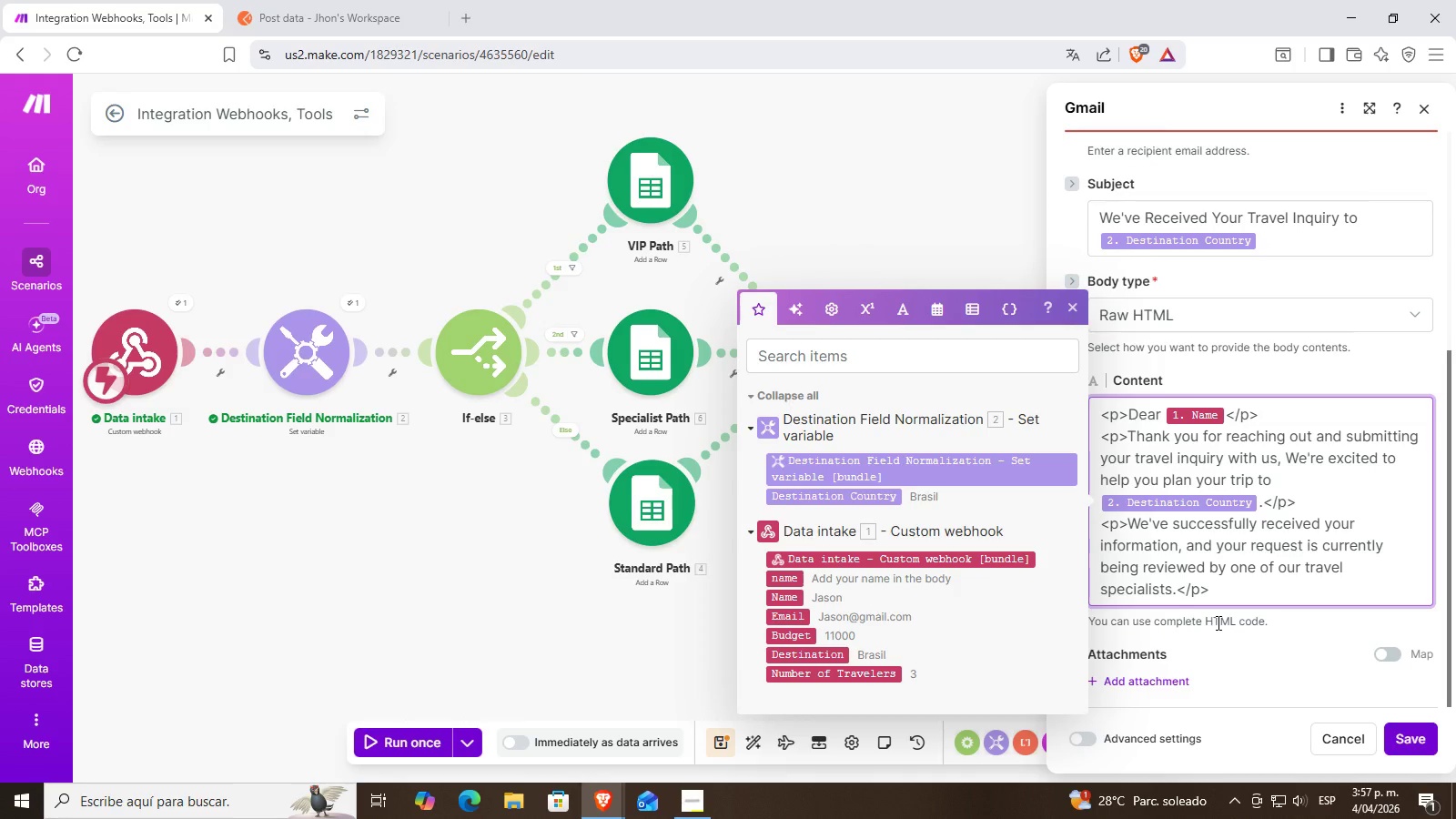 
wait(5.39)
 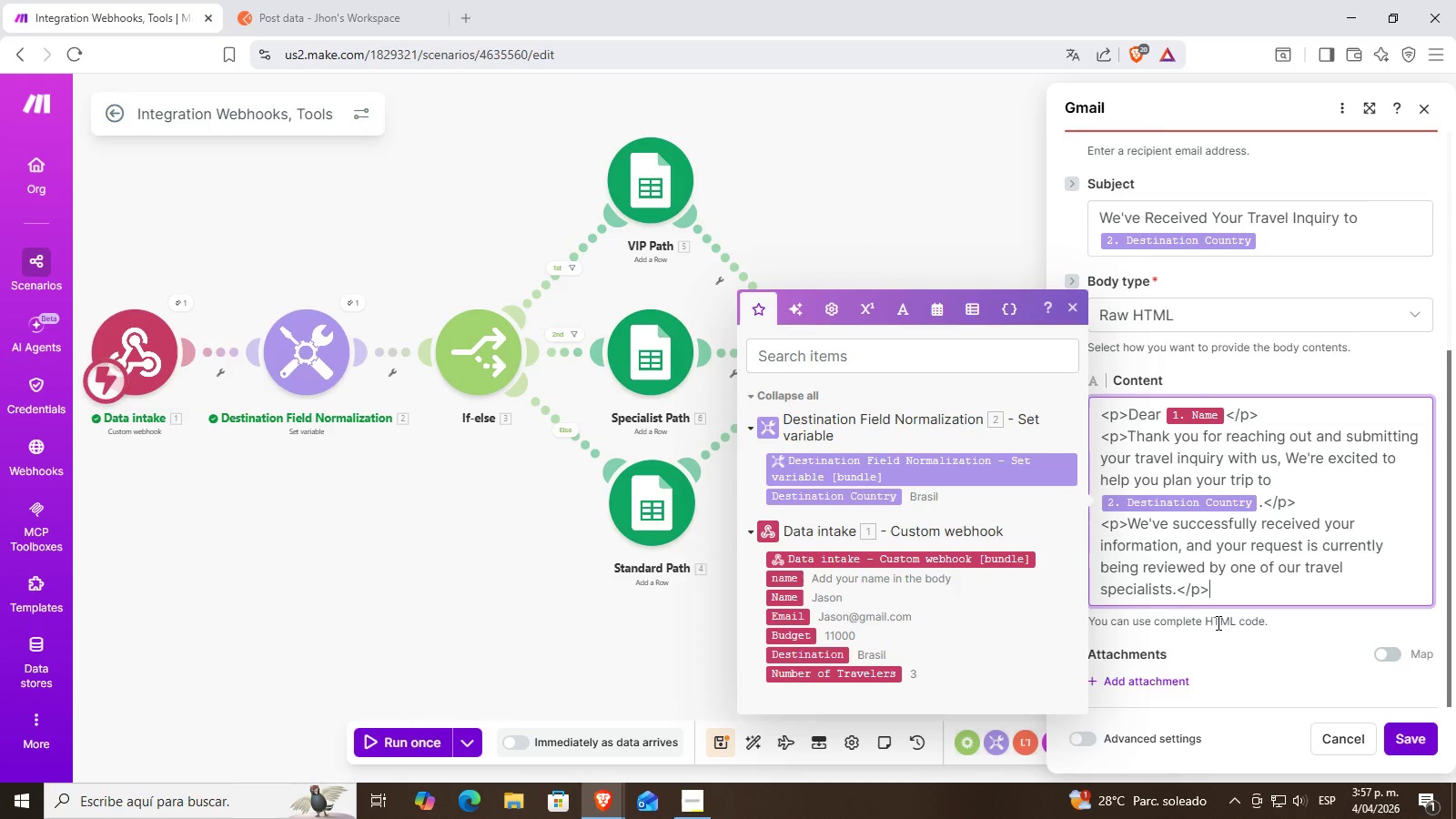 
key(Enter)
 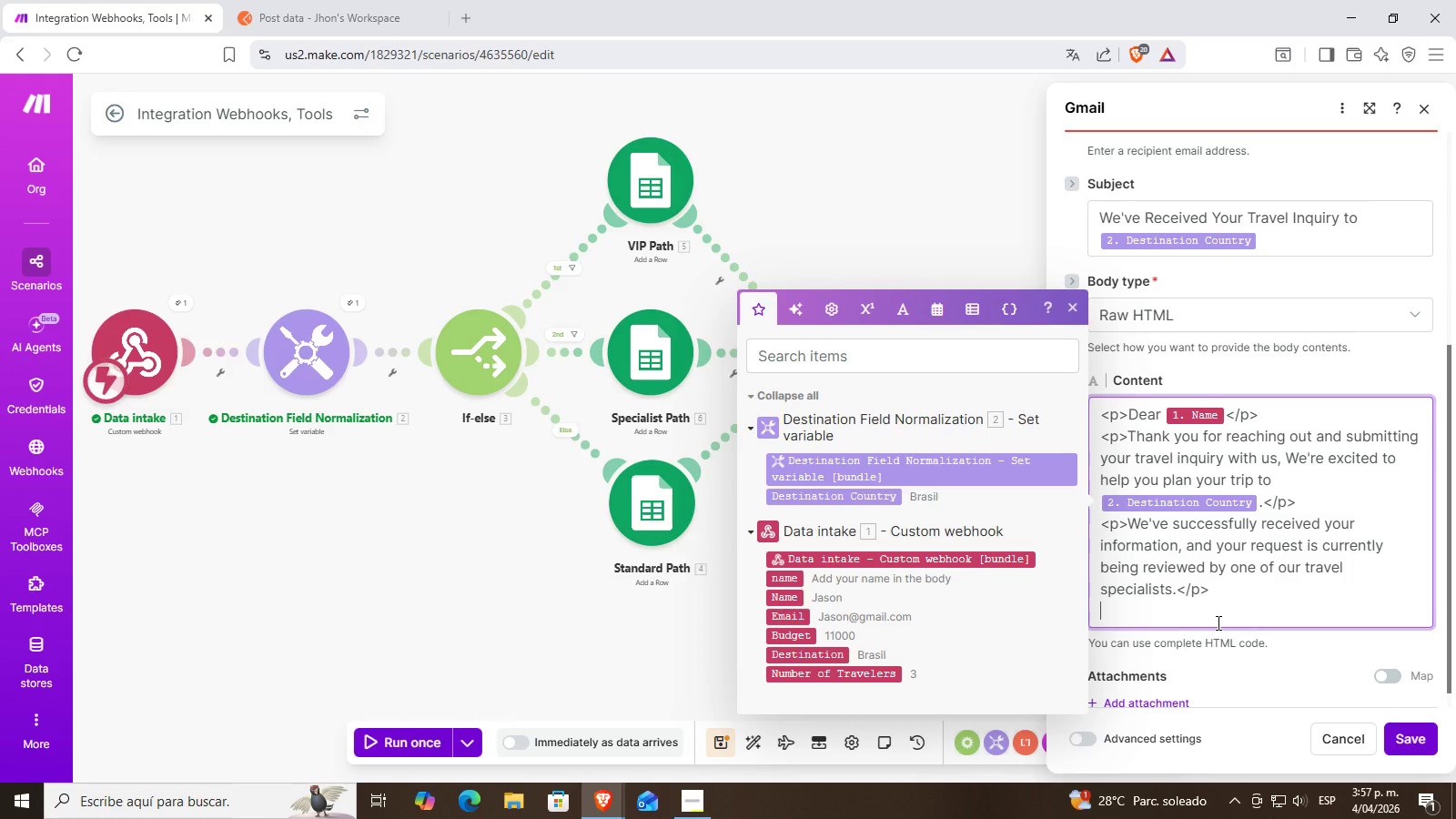 
wait(16.95)
 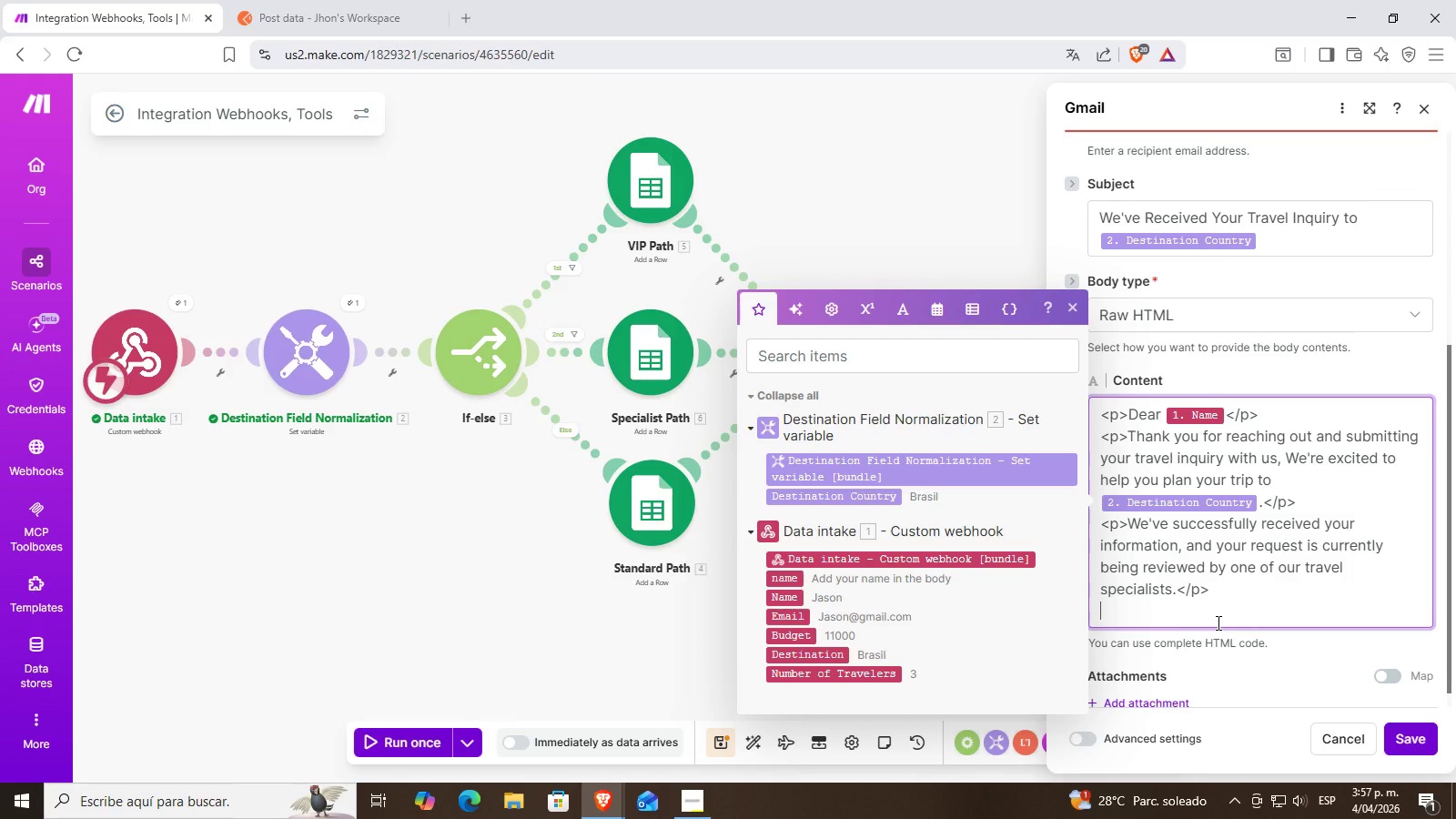 
left_click([693, 804])